 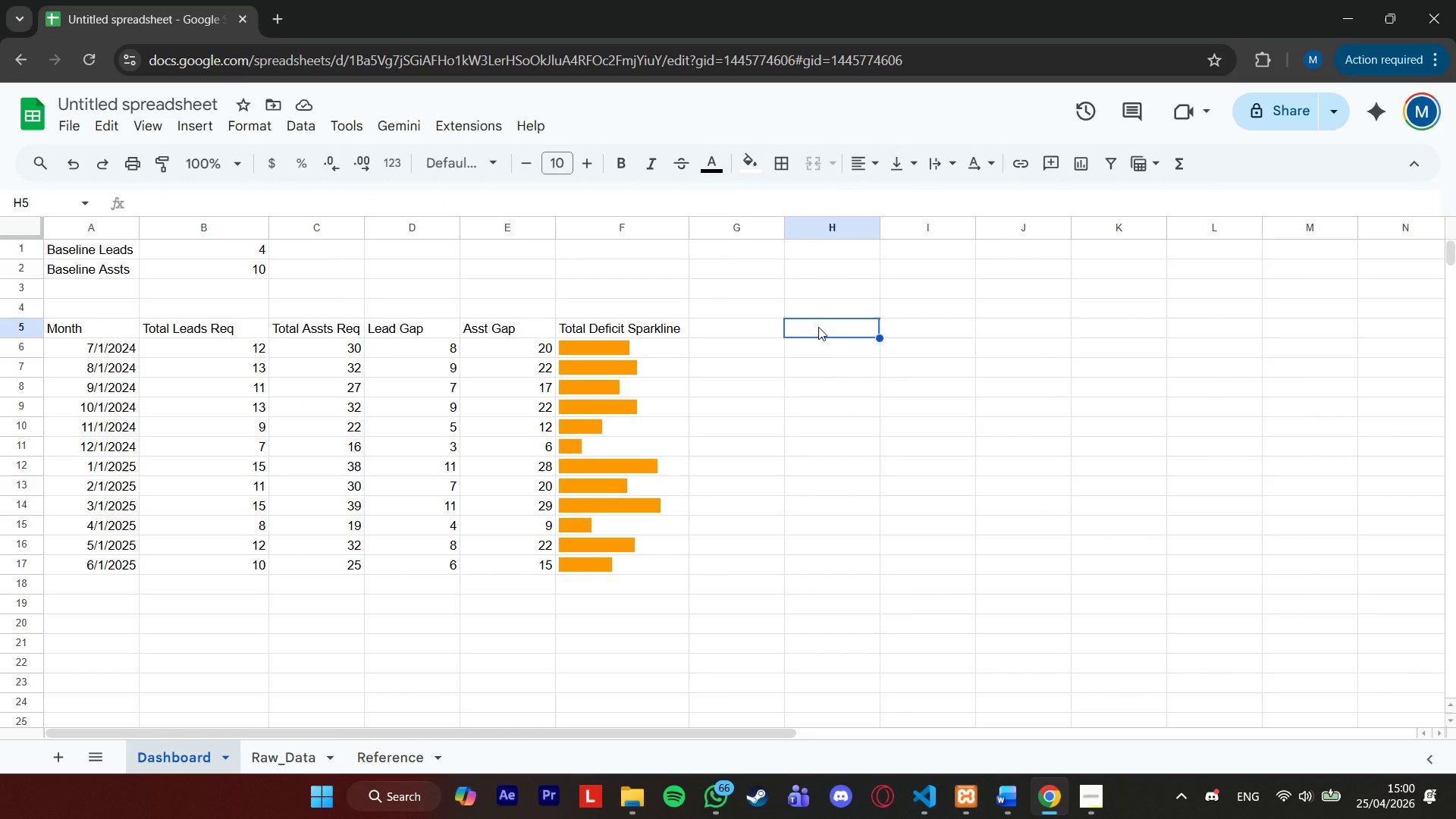 
type(Total Ne )
key(Backspace)
type(w Hires Needed)
key(Tab)
 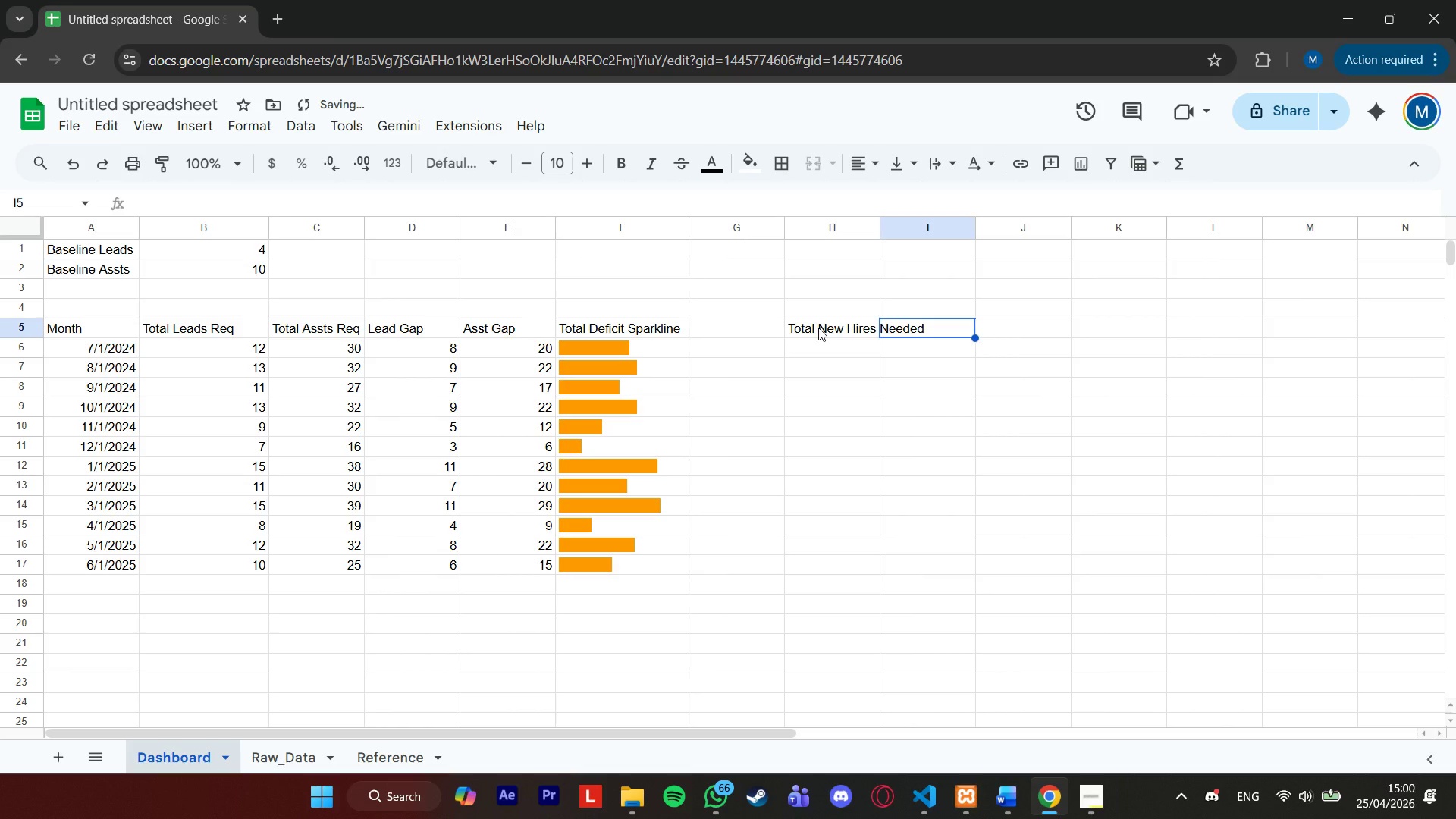 
 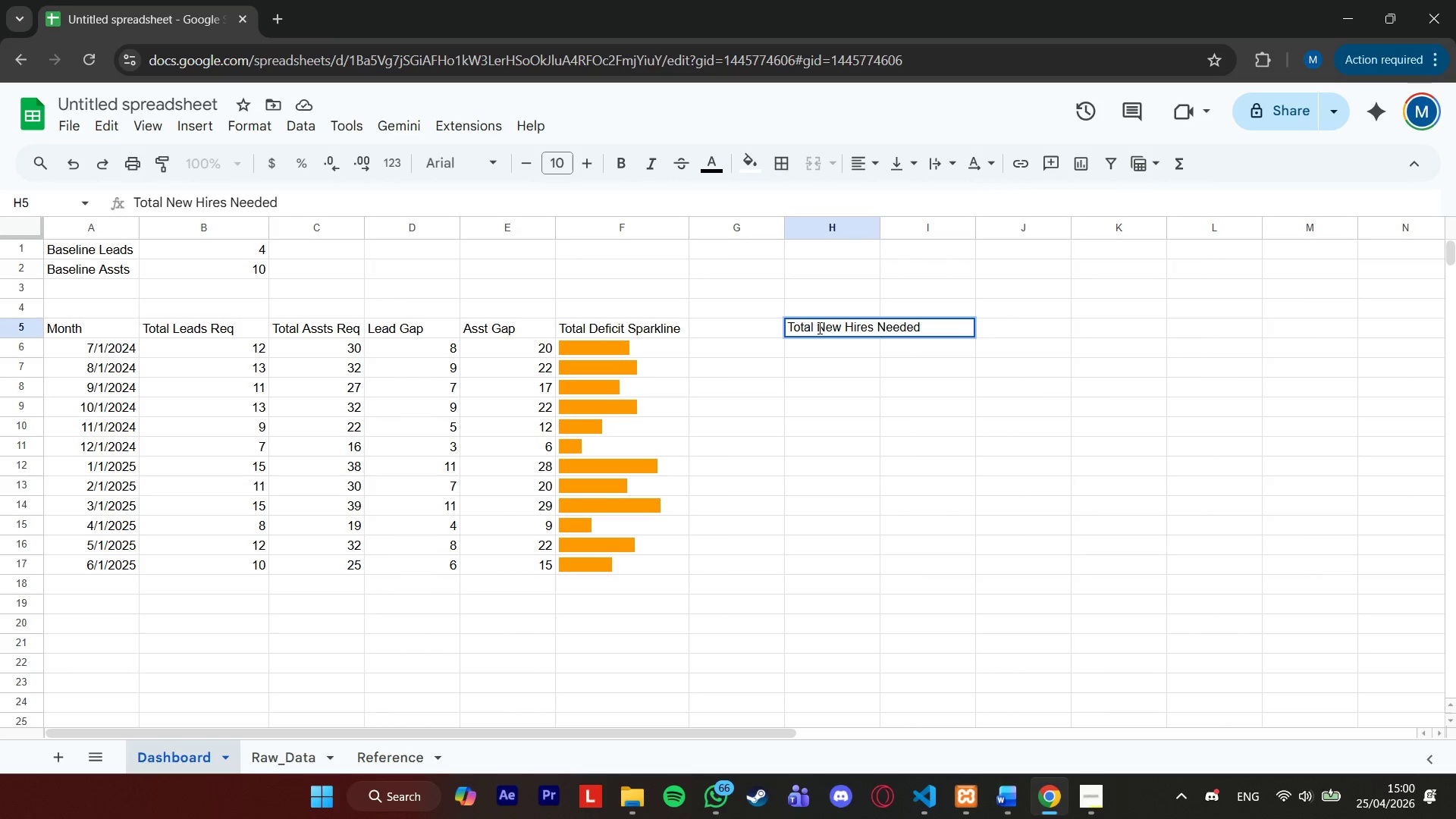 
hold_key(key=ShiftRight, duration=1.02)
 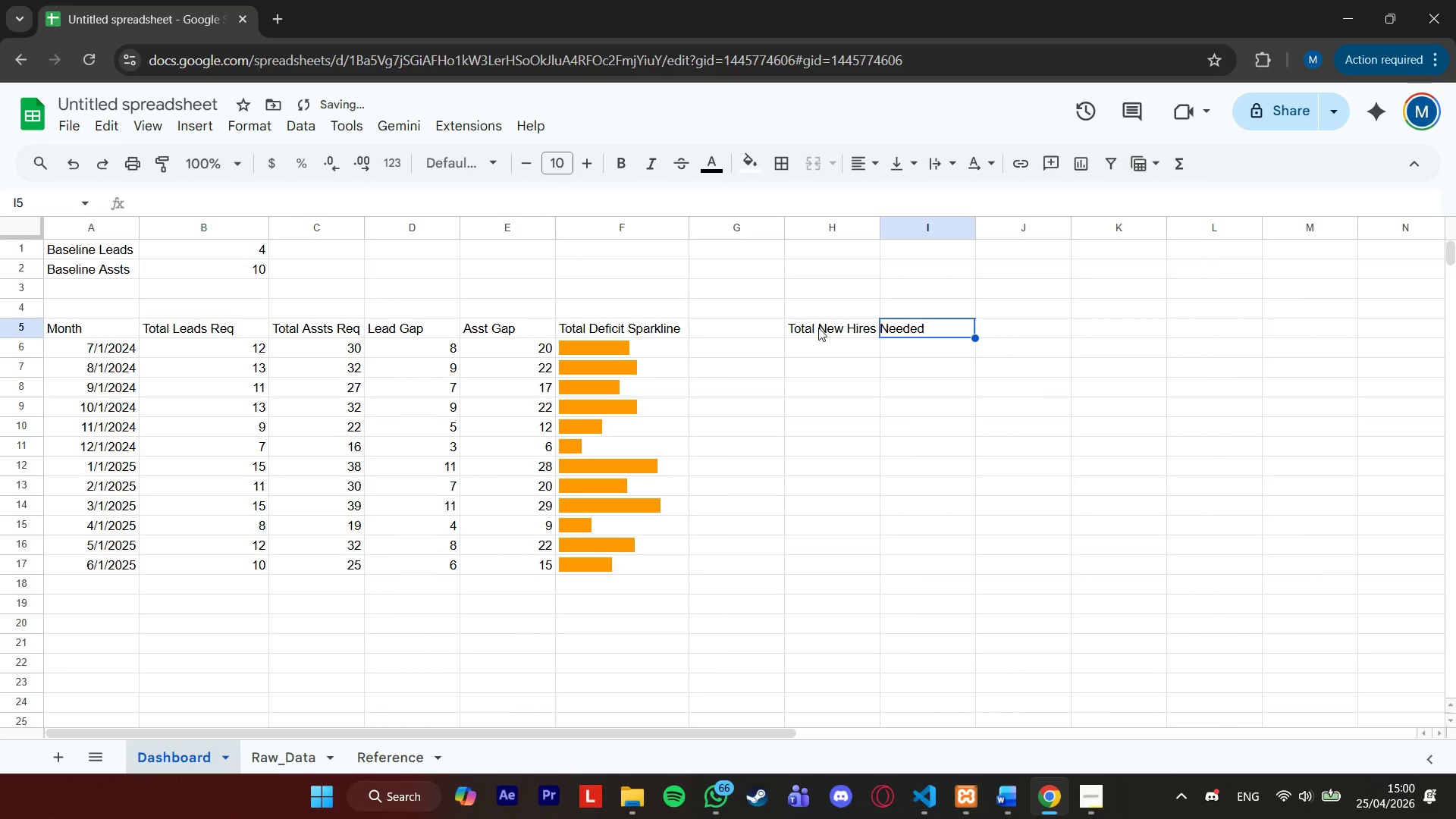 
key(ArrowDown)
 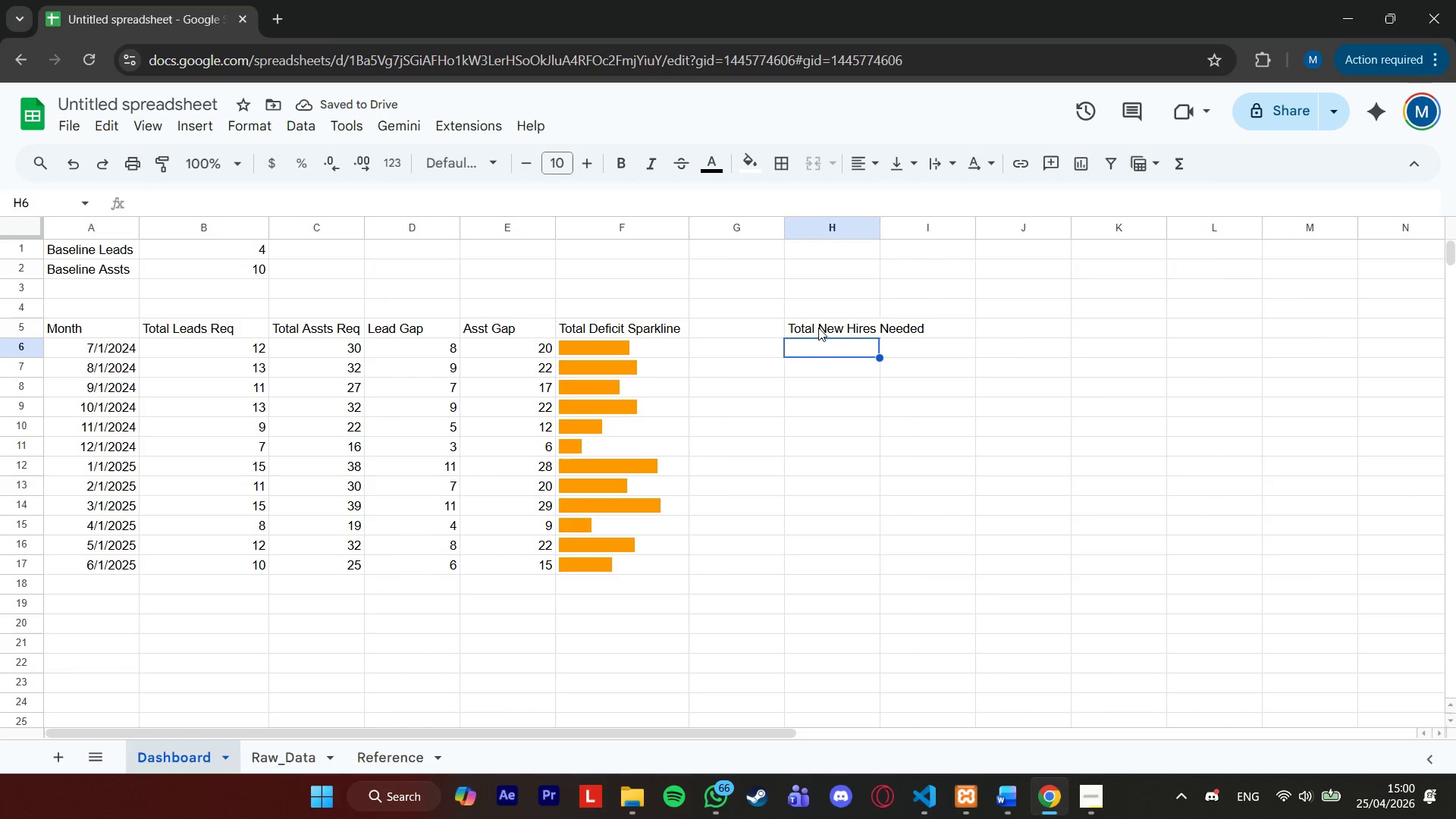 
key(ArrowLeft)
 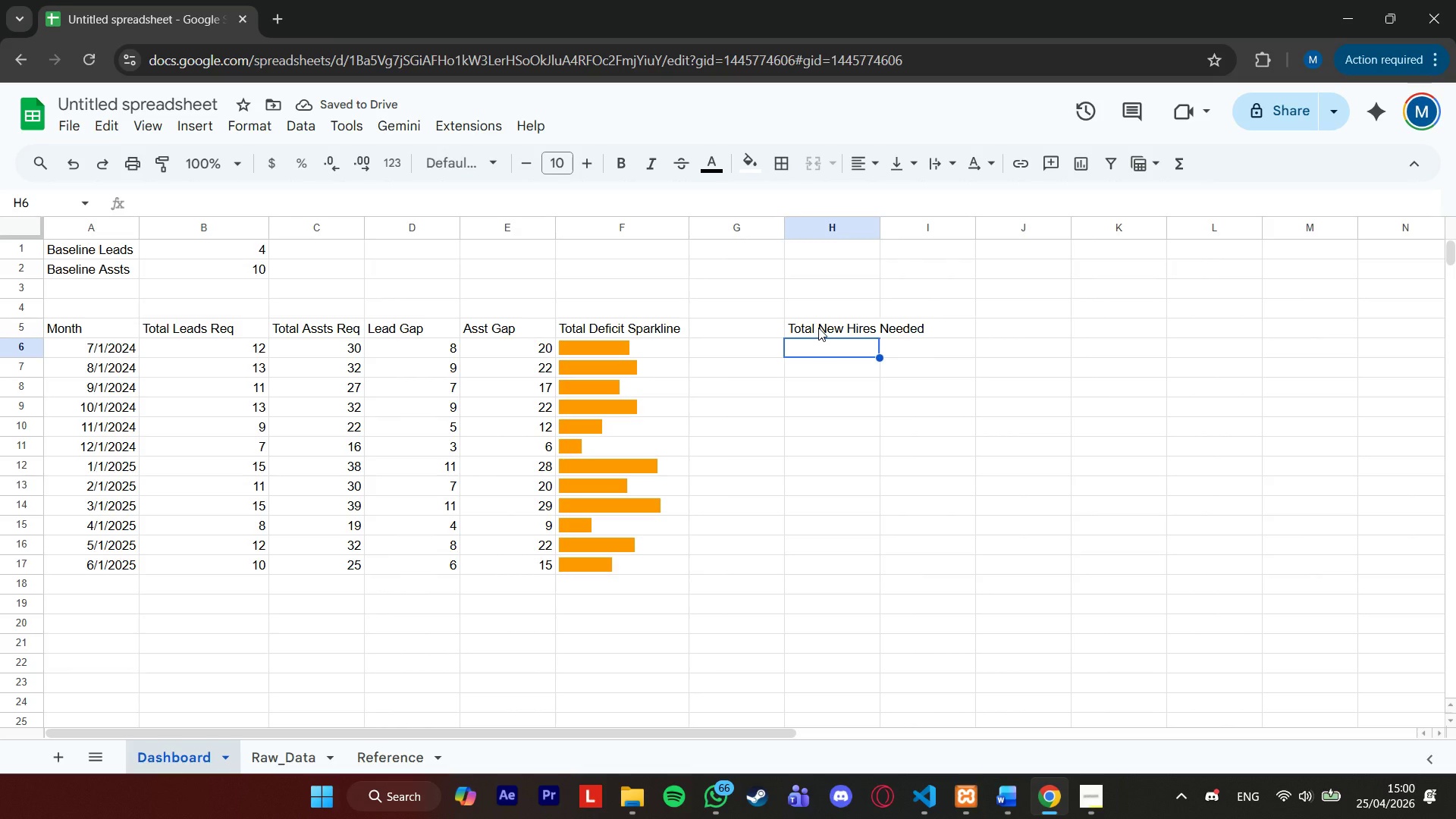 
type(Peak Month Col)
key(Backspace)
key(Backspace)
key(Backspace)
type(Volume)
 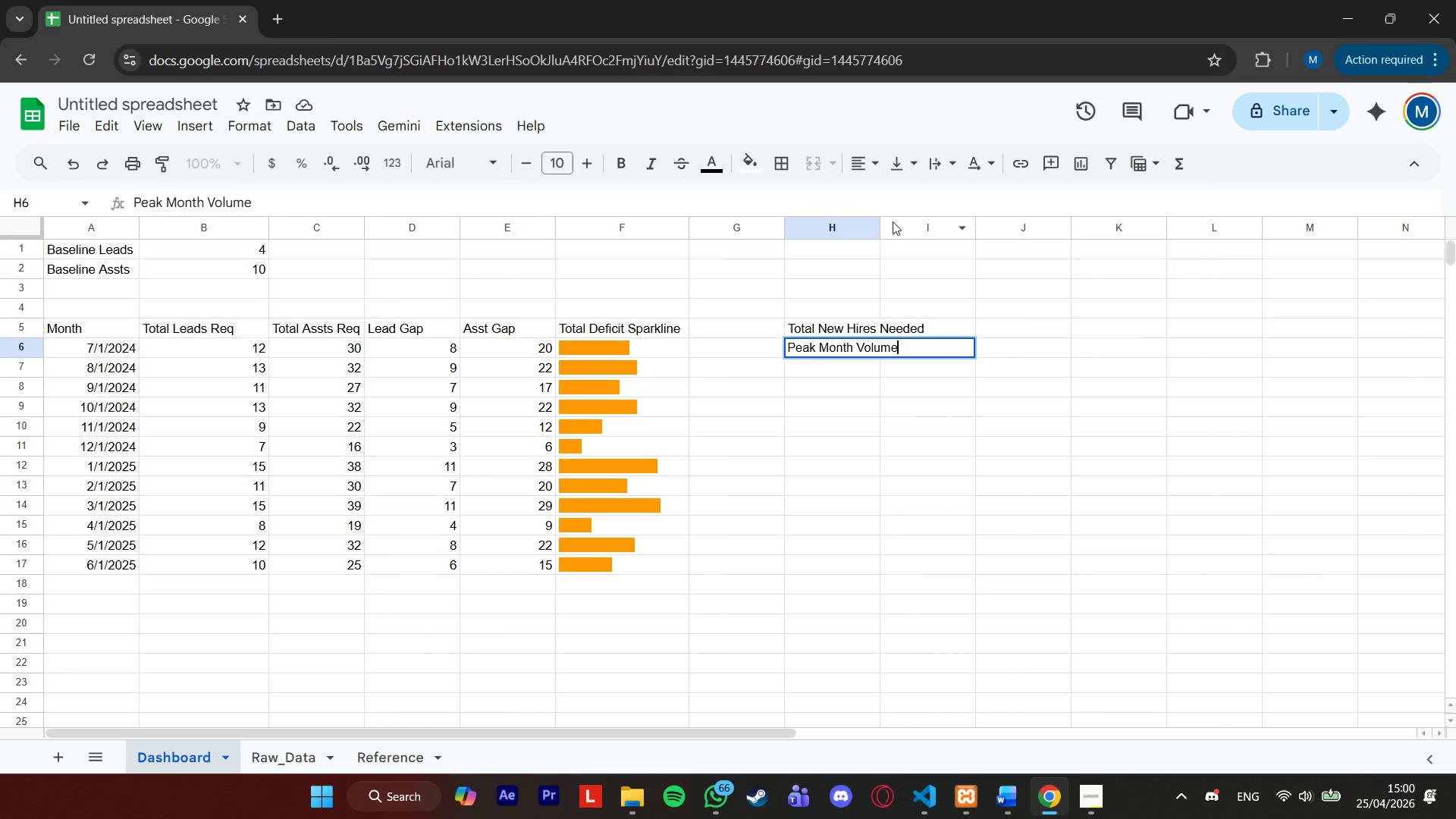 
left_click_drag(start_coordinate=[877, 226], to_coordinate=[926, 224])
 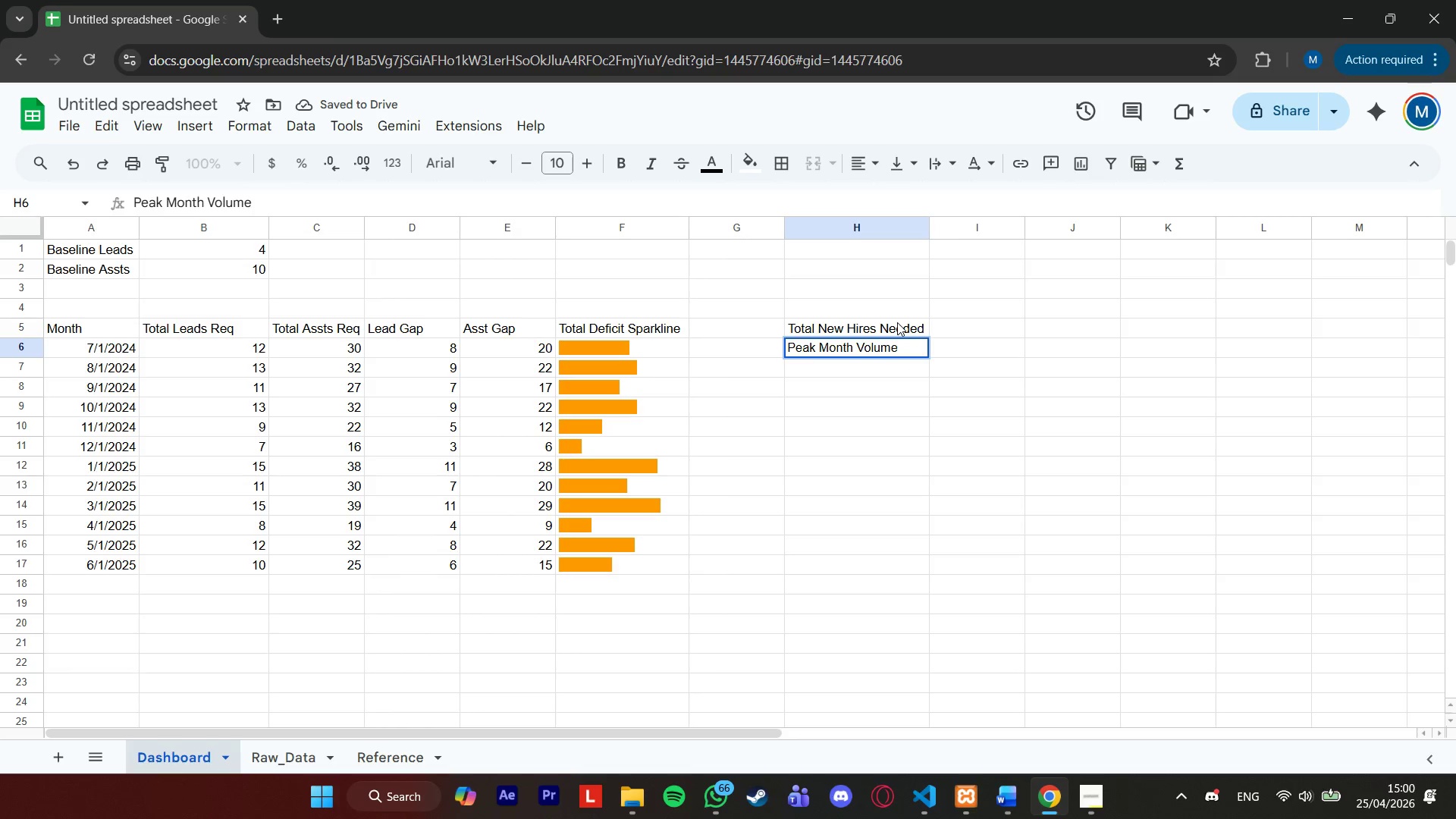 
wait(6.02)
 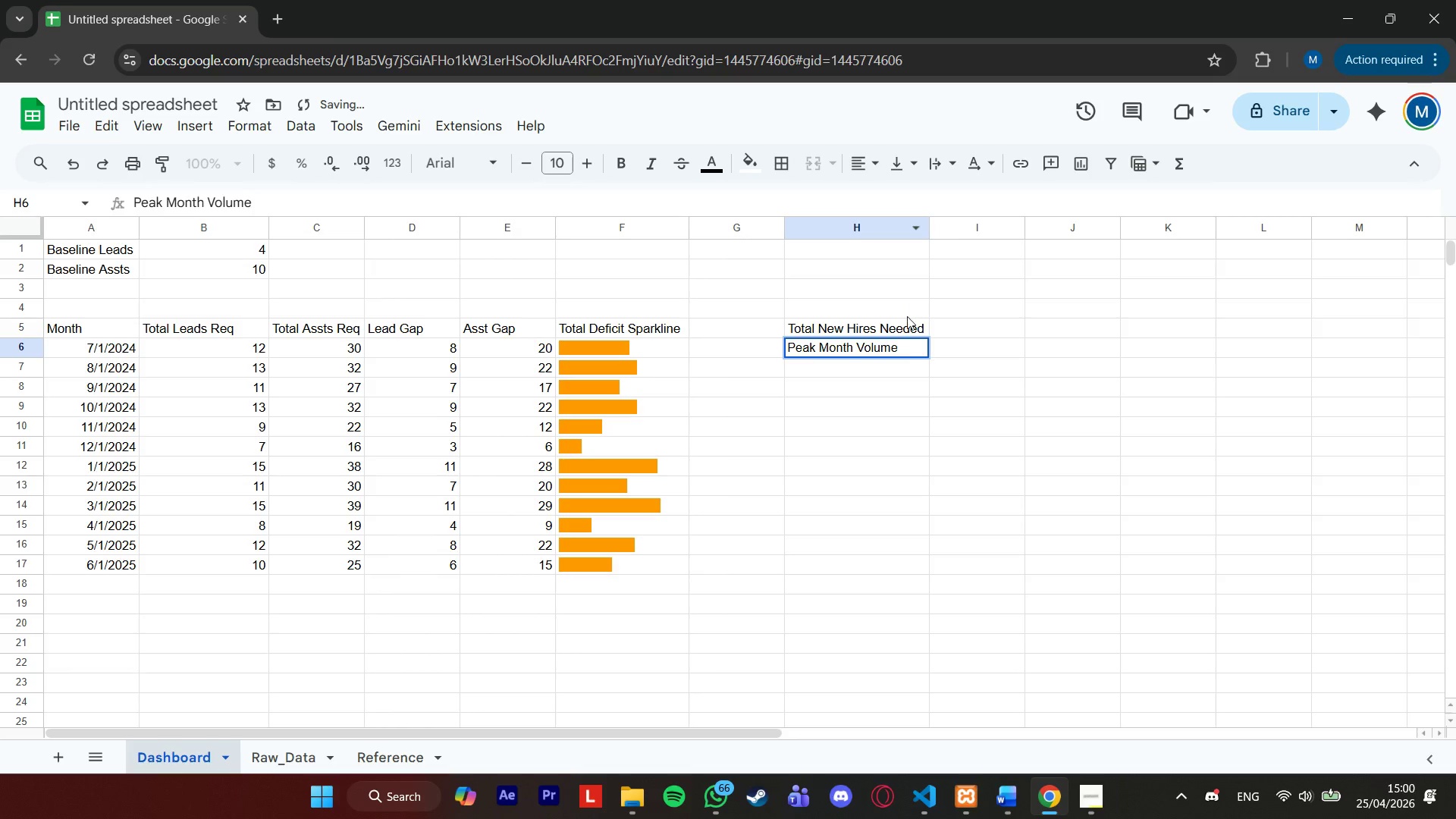 
left_click([1102, 798])